 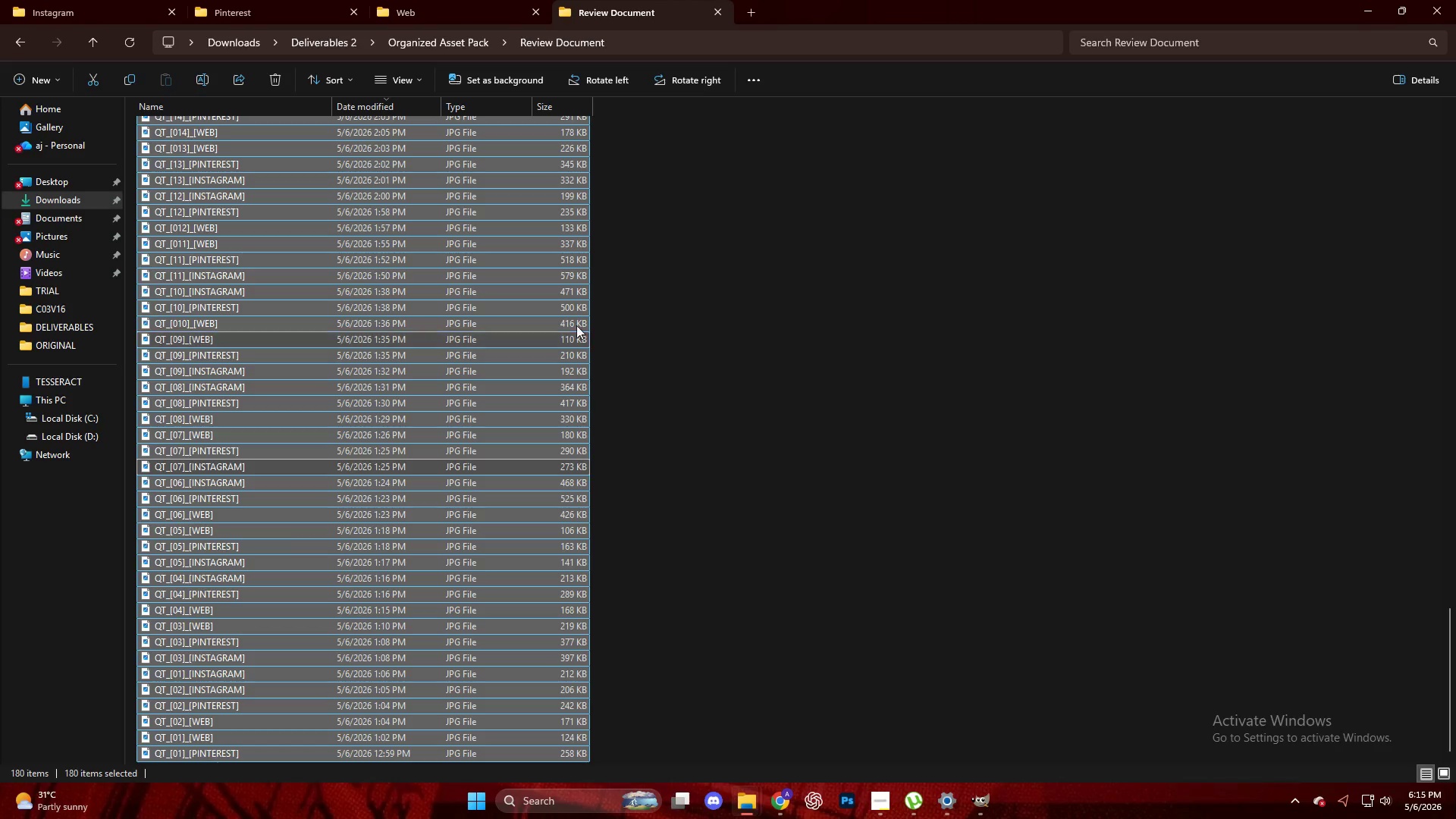 
double_click([833, 729])
 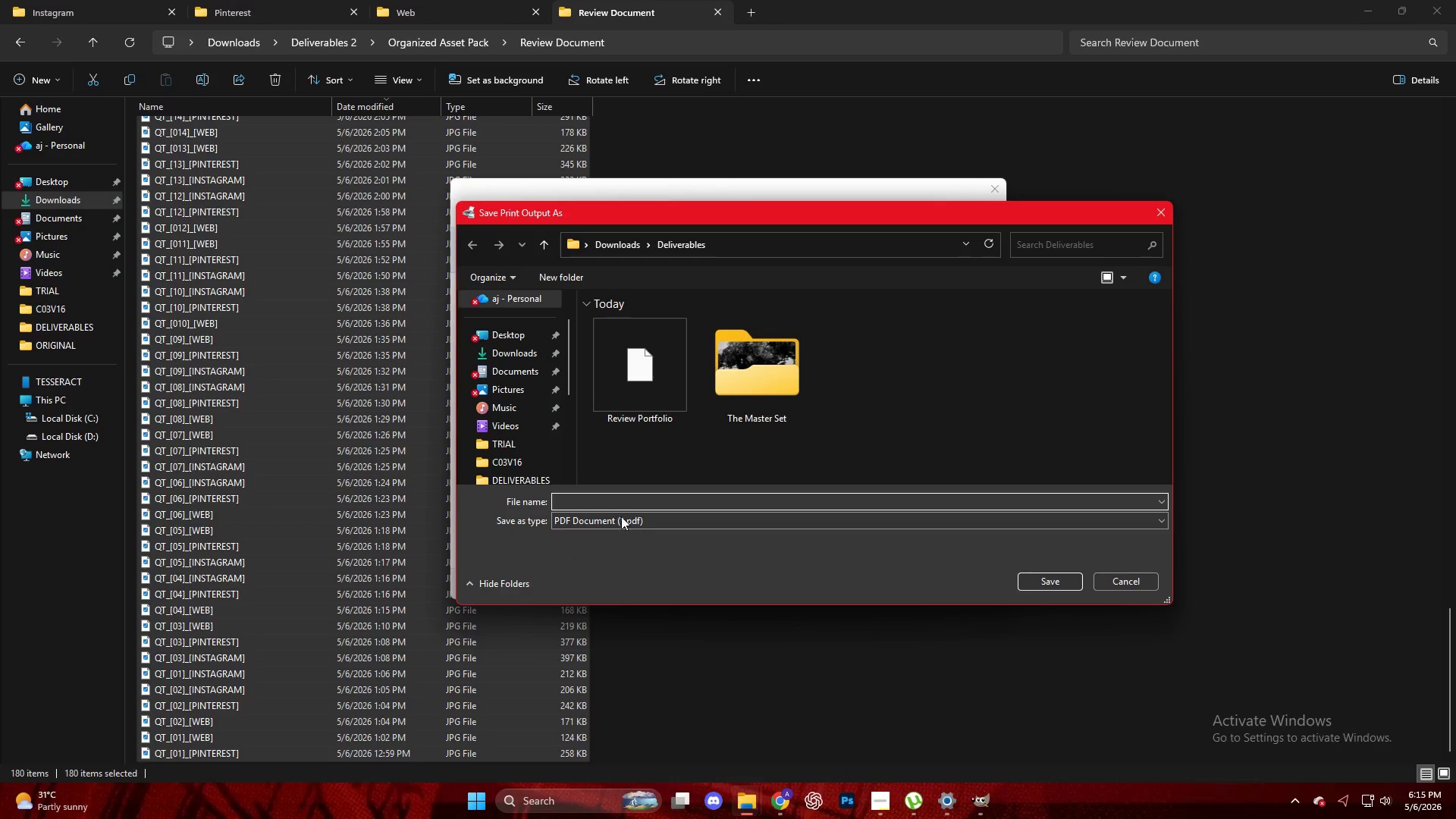 
left_click([610, 505])
 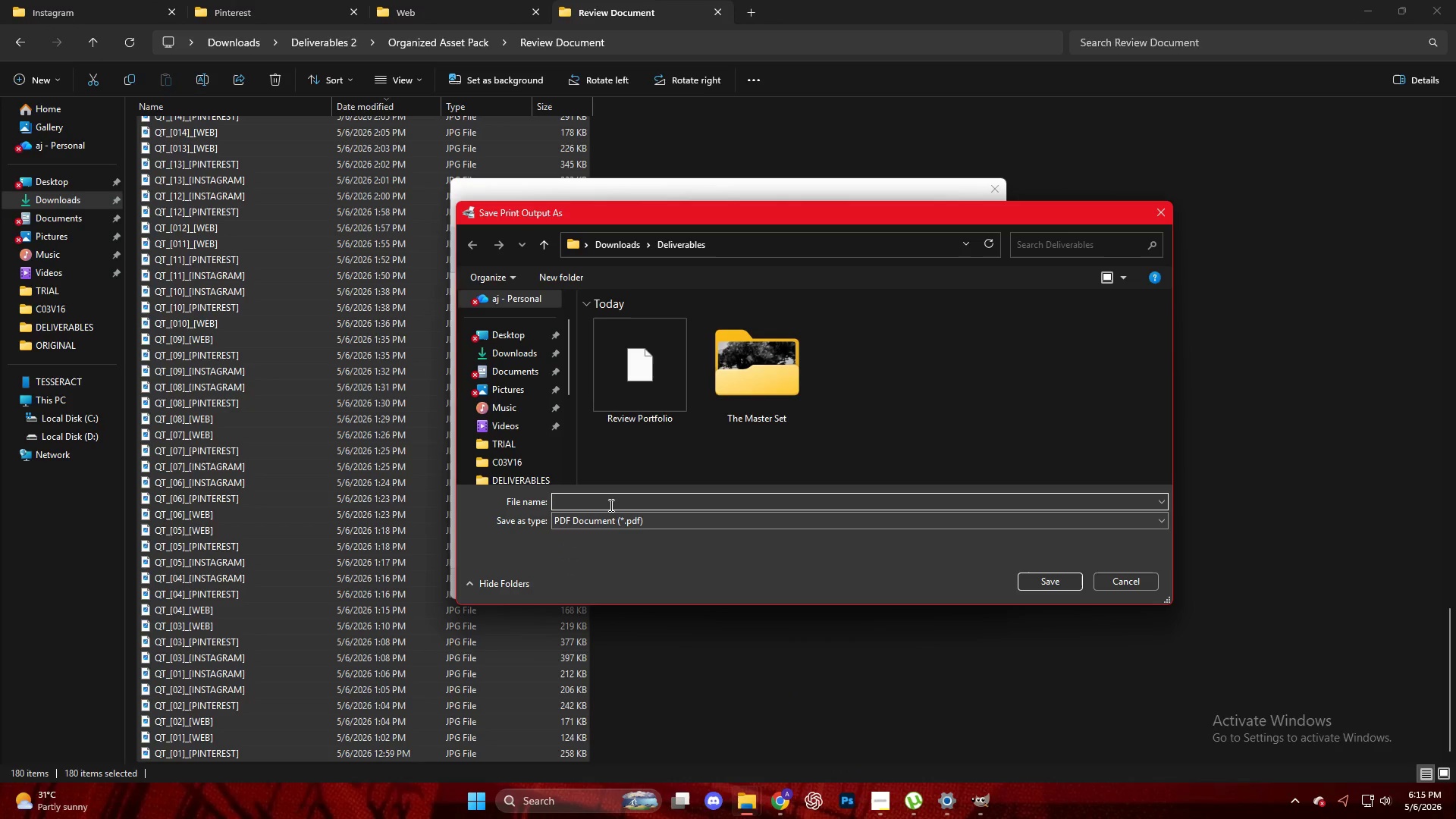 
key(Control+V)
 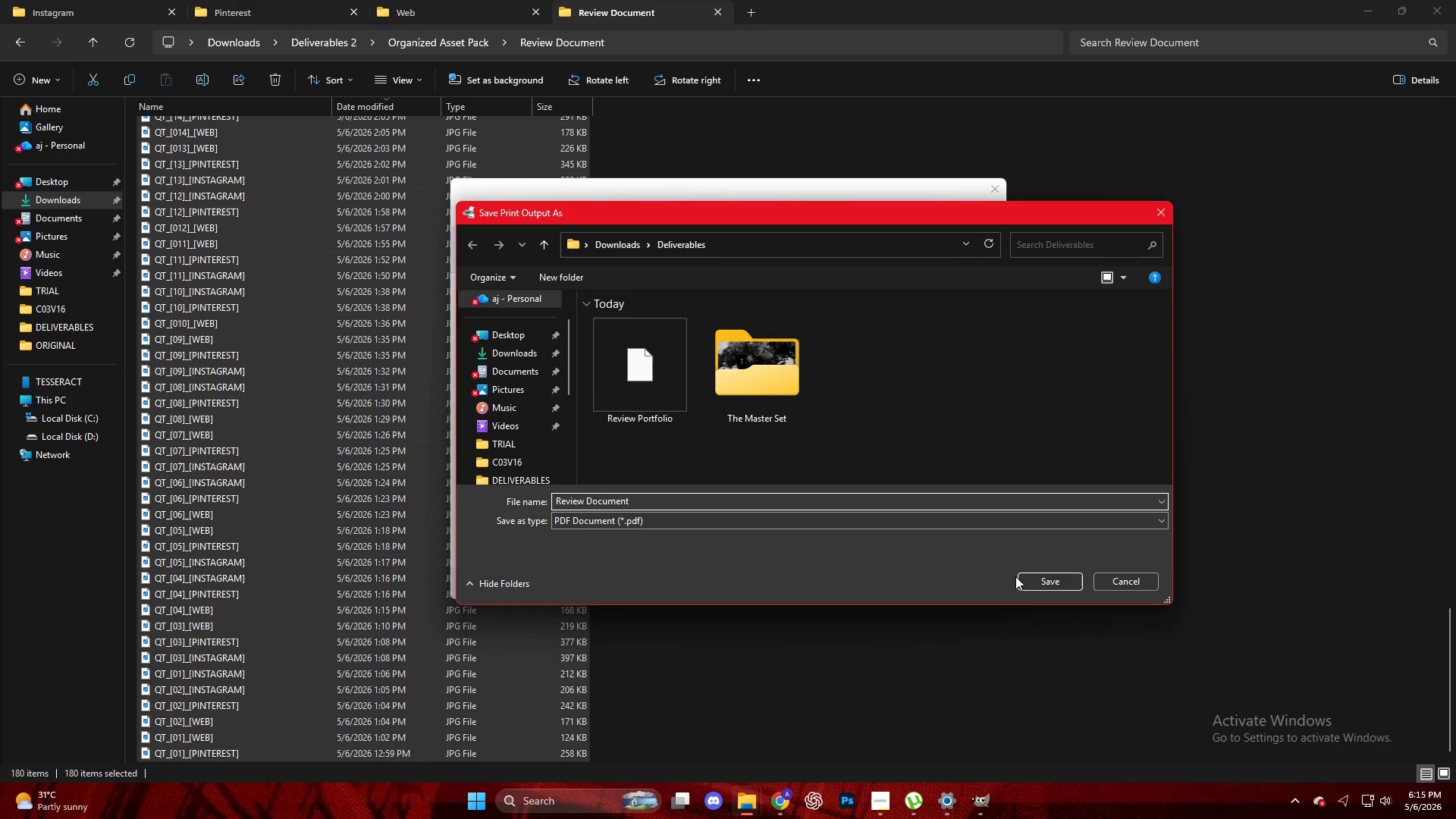 
left_click([1021, 580])
 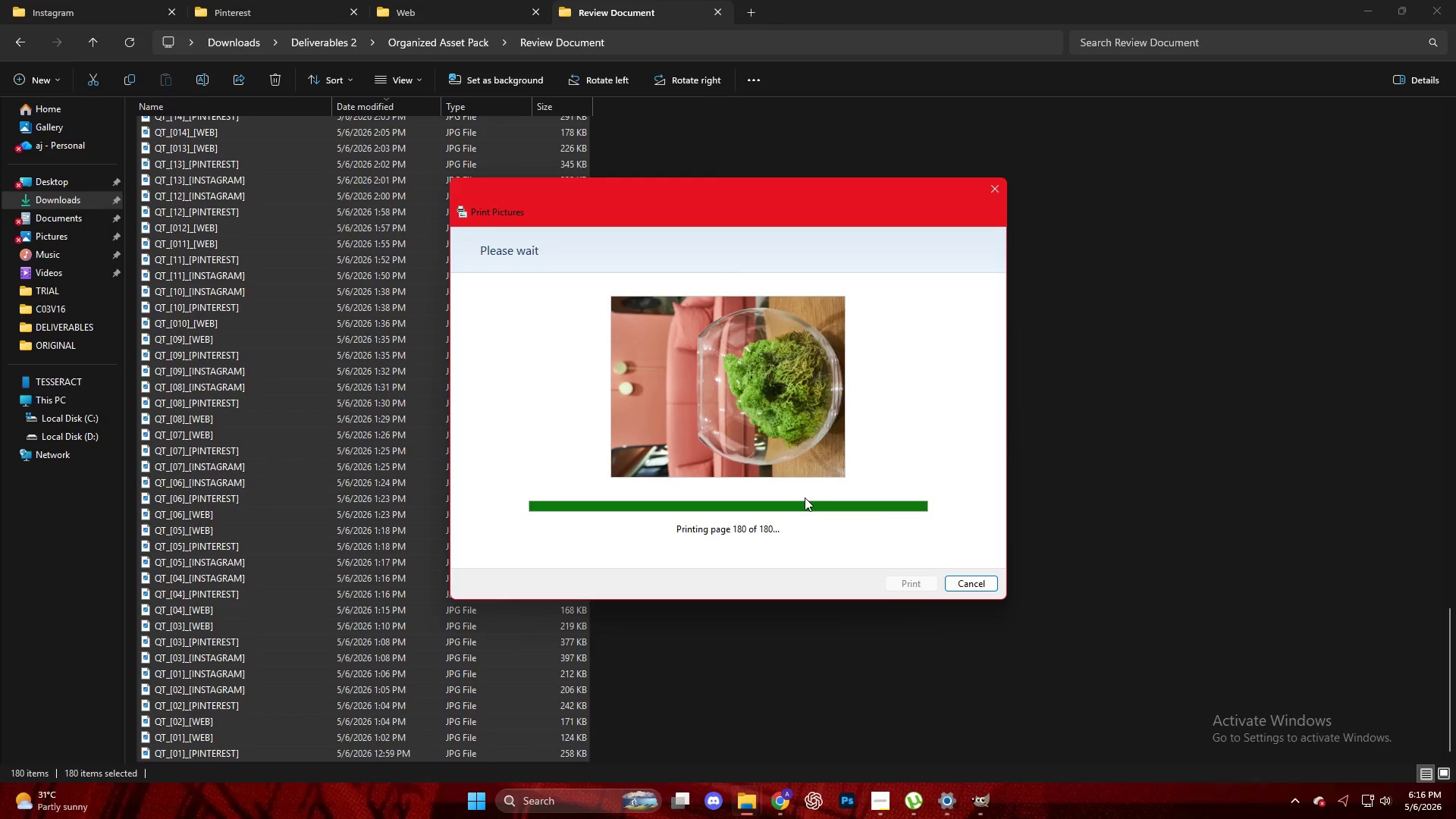 
wait(68.39)
 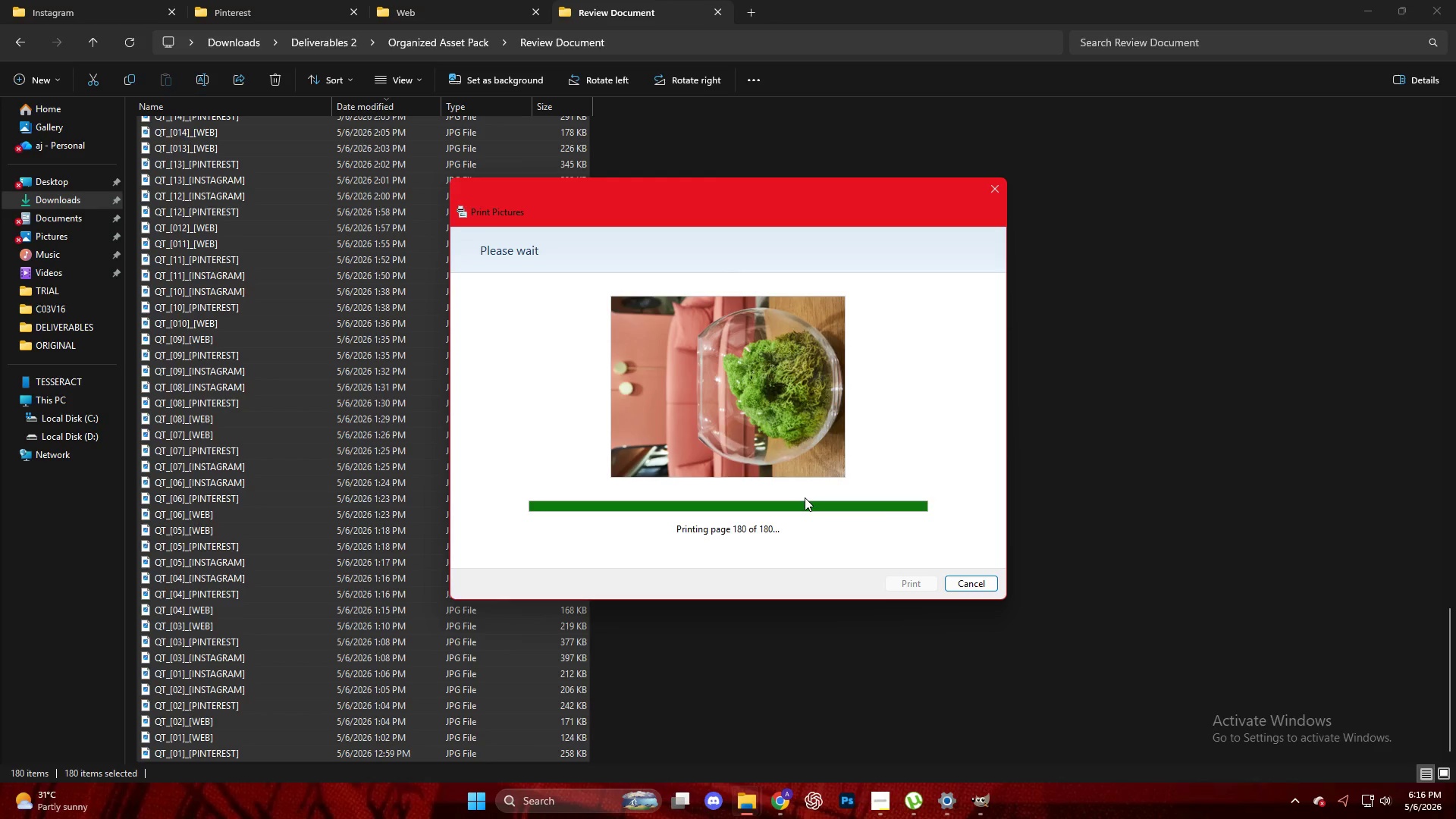 
scroll: coordinate [483, 472], scroll_direction: down, amount: 12.0
 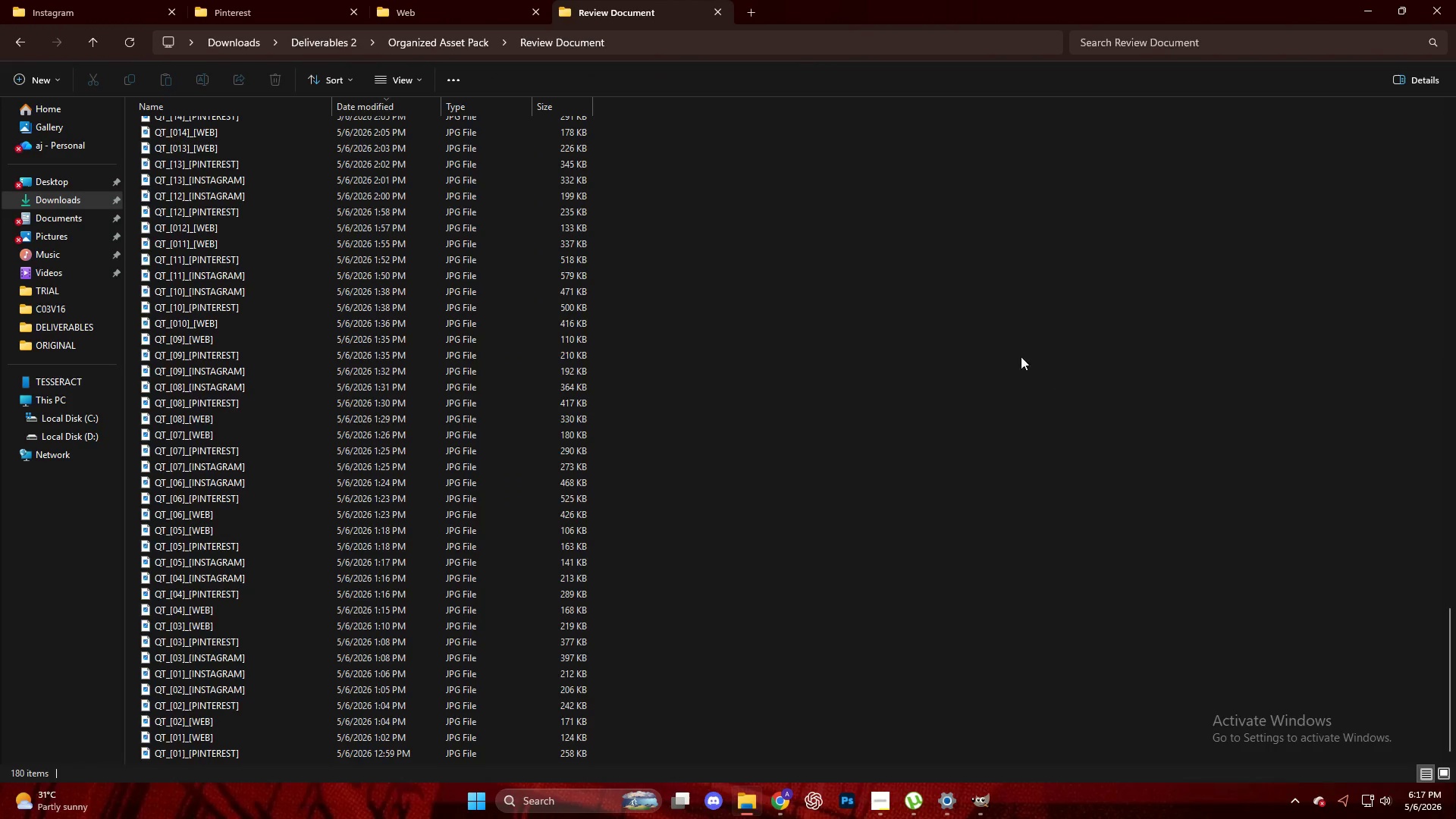 
scroll: coordinate [782, 311], scroll_direction: up, amount: 32.0
 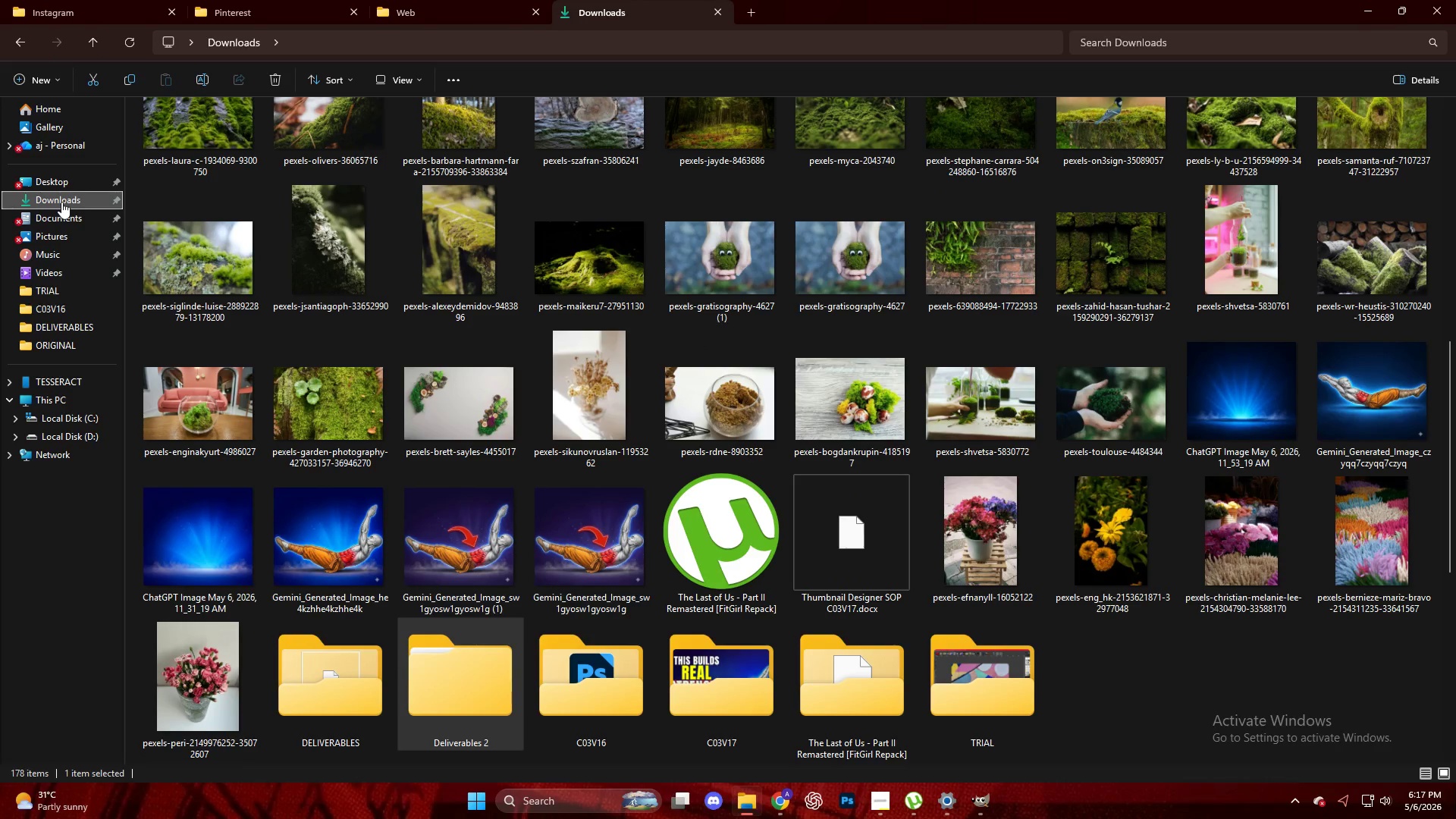 
left_click([482, 698])
 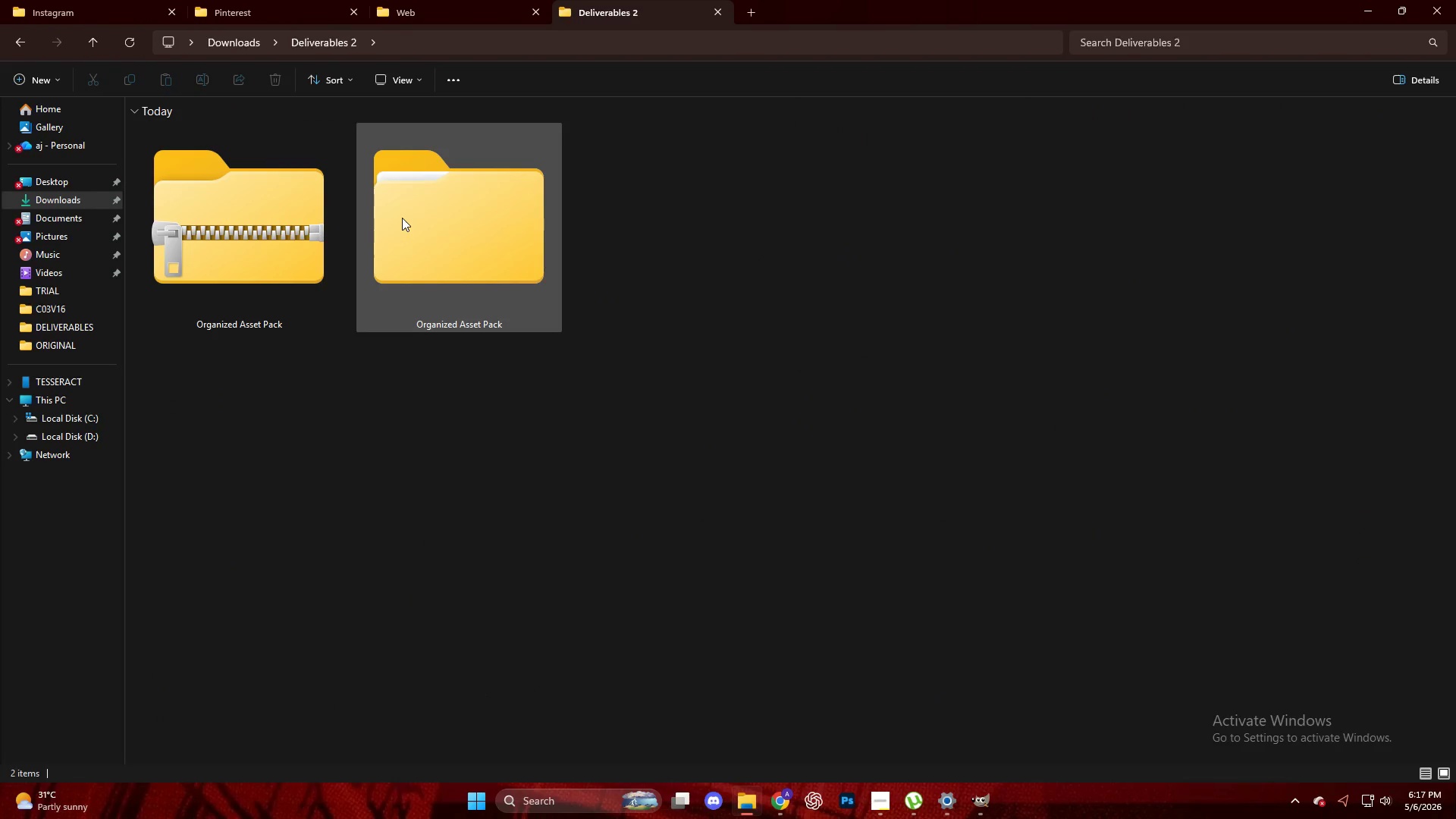 
left_click([433, 224])
 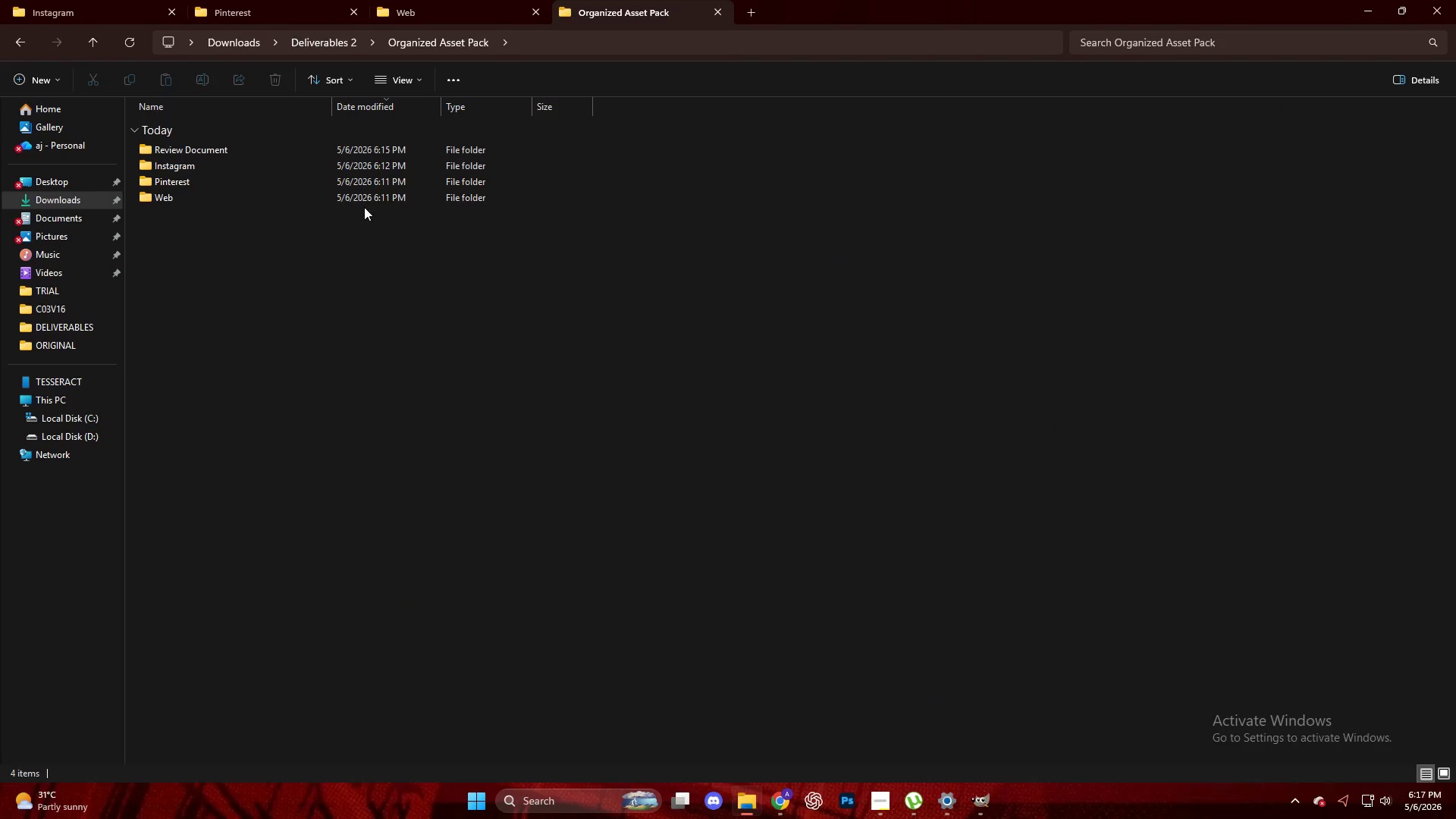 
double_click([260, 152])
 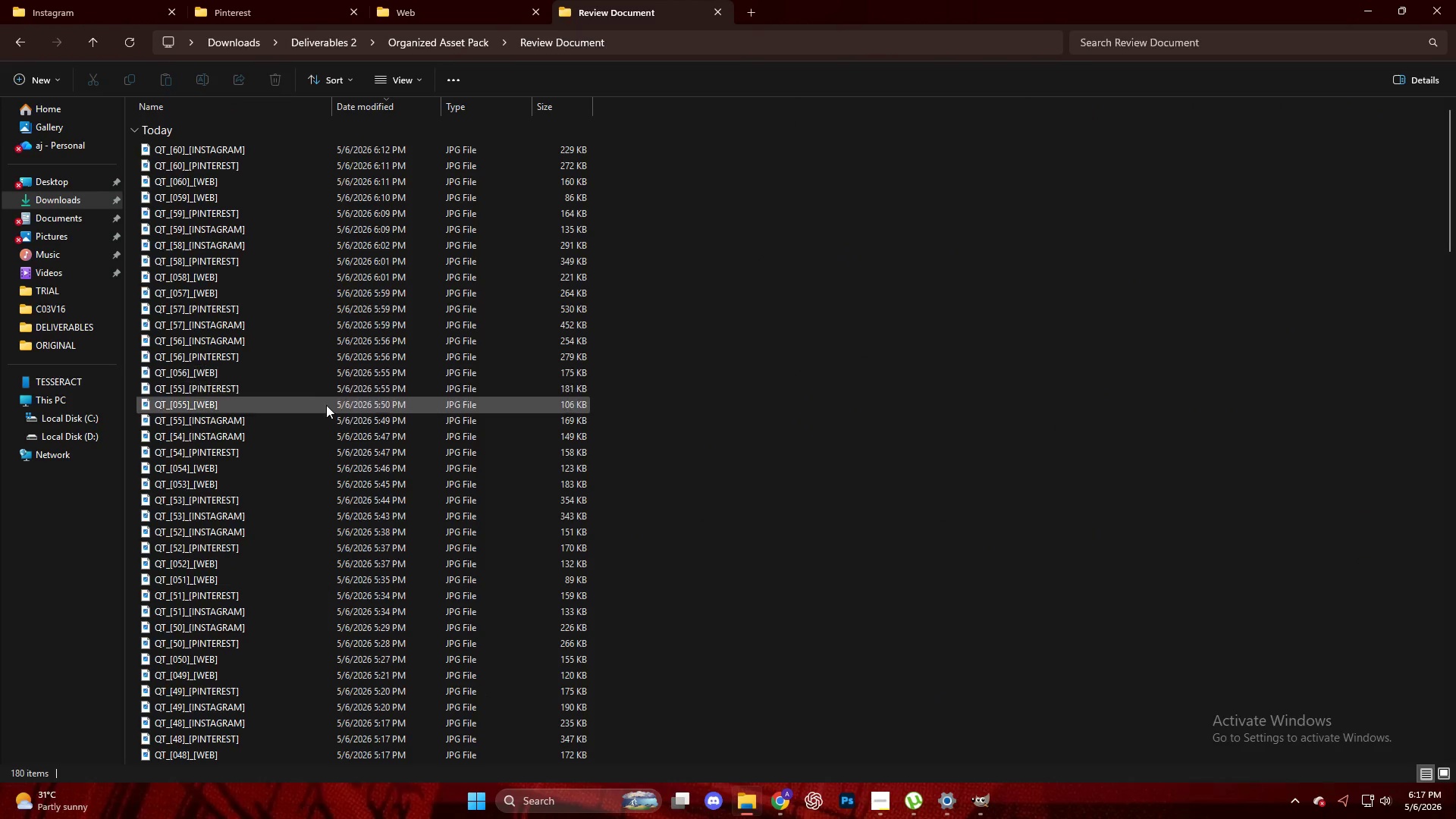 
scroll: coordinate [532, 334], scroll_direction: up, amount: 3.0
 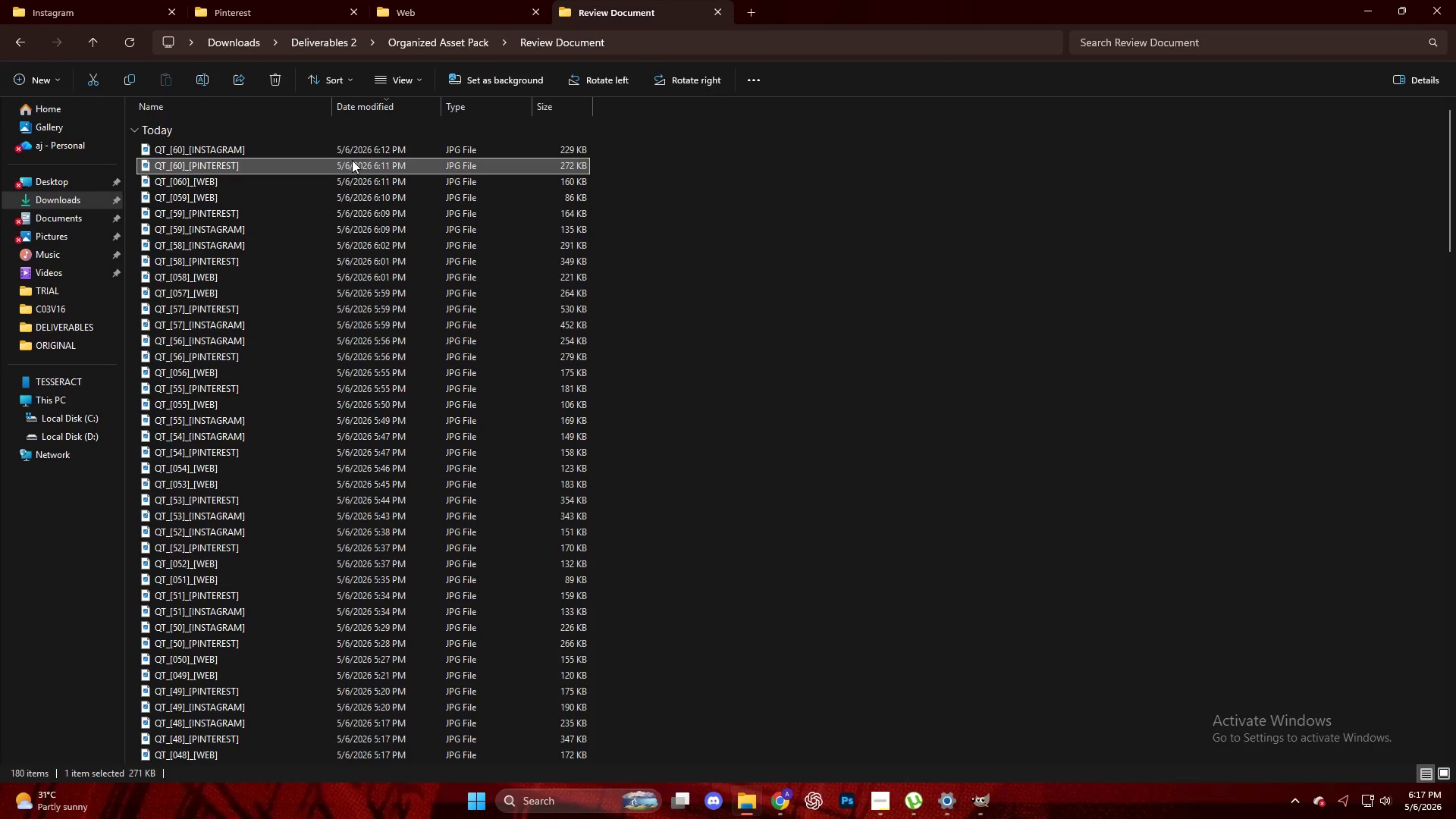 
double_click([341, 148])
 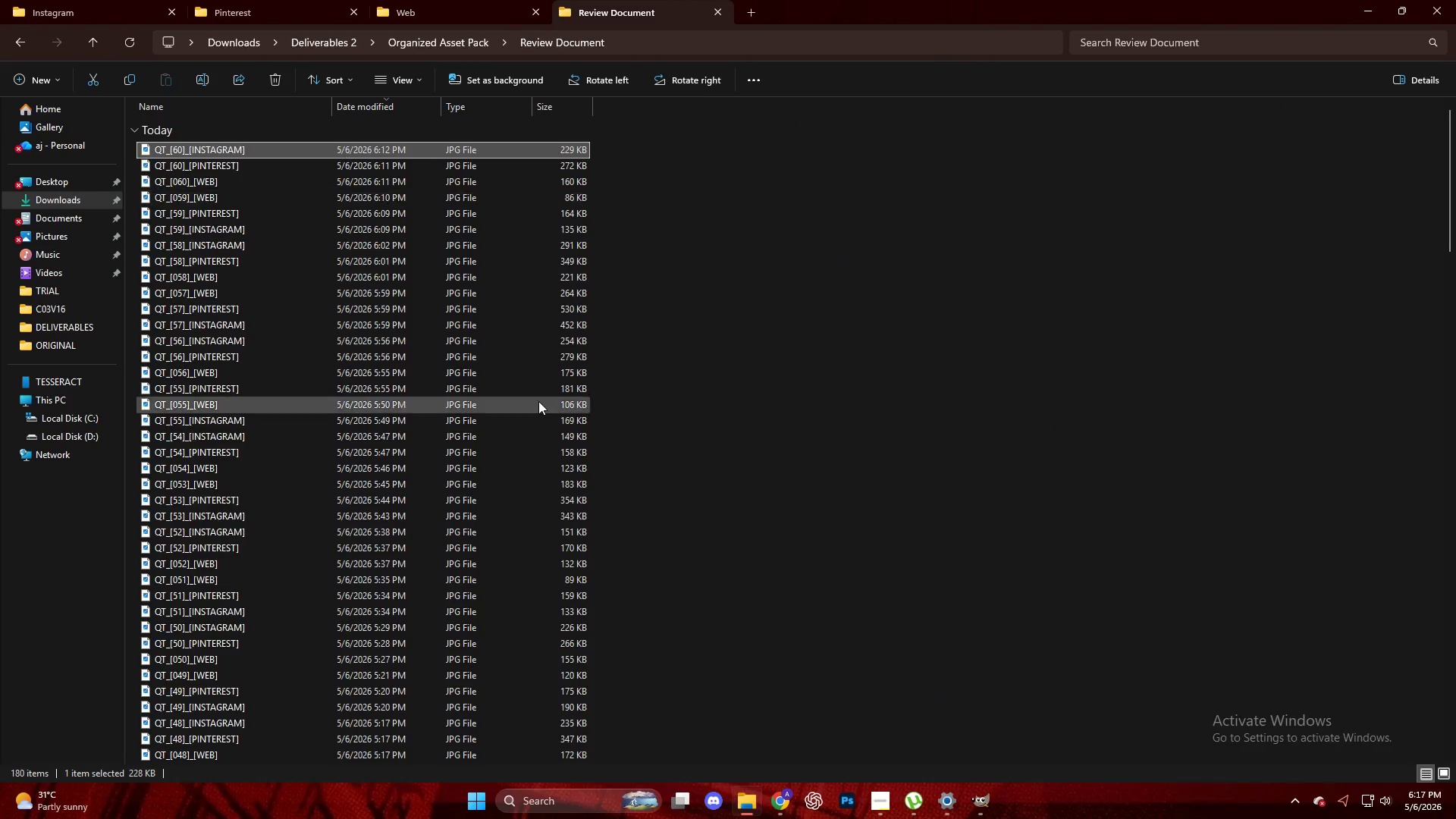 
scroll: coordinate [362, 620], scroll_direction: down, amount: 44.0
 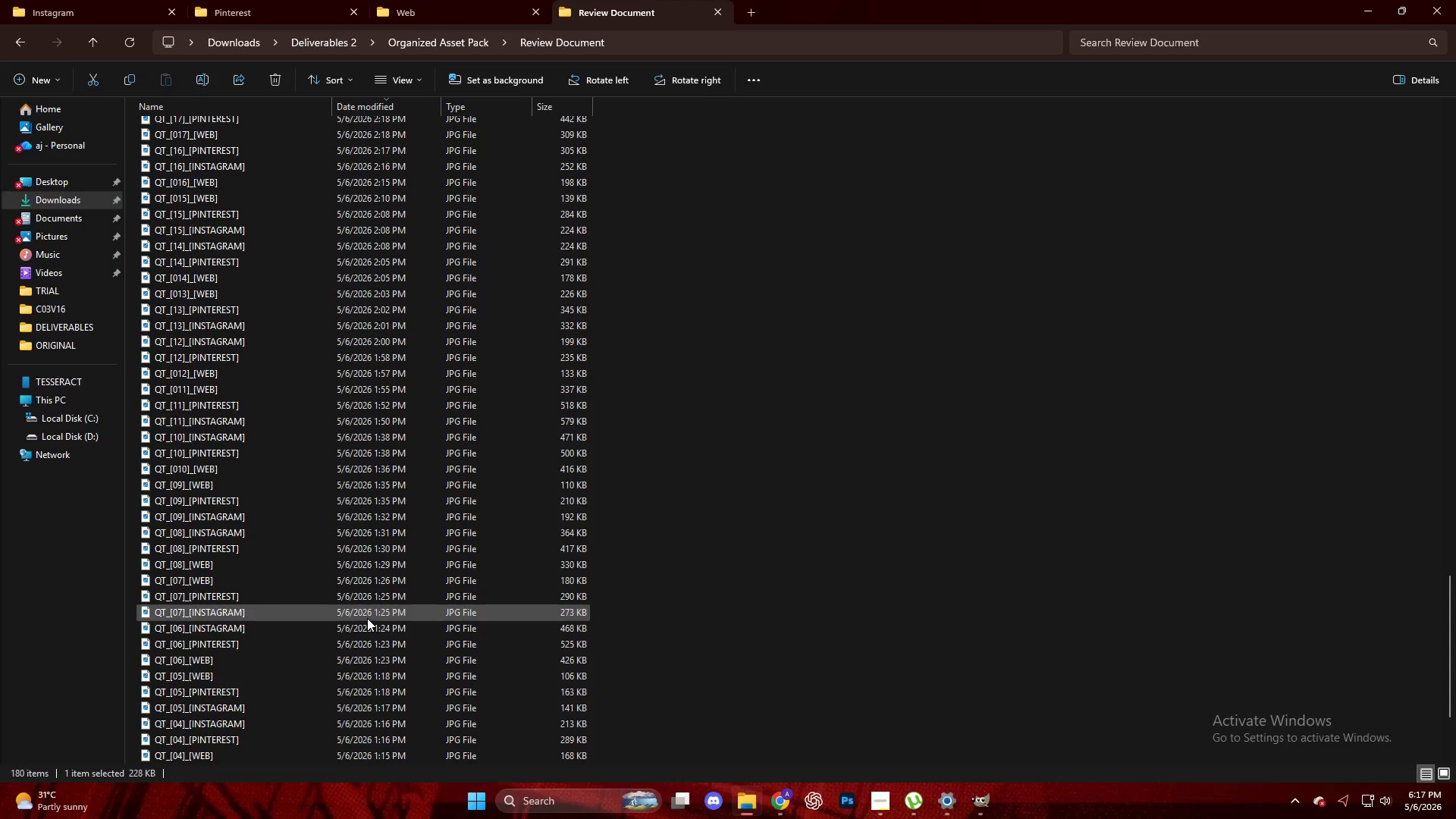 
scroll: coordinate [431, 571], scroll_direction: up, amount: 40.0
 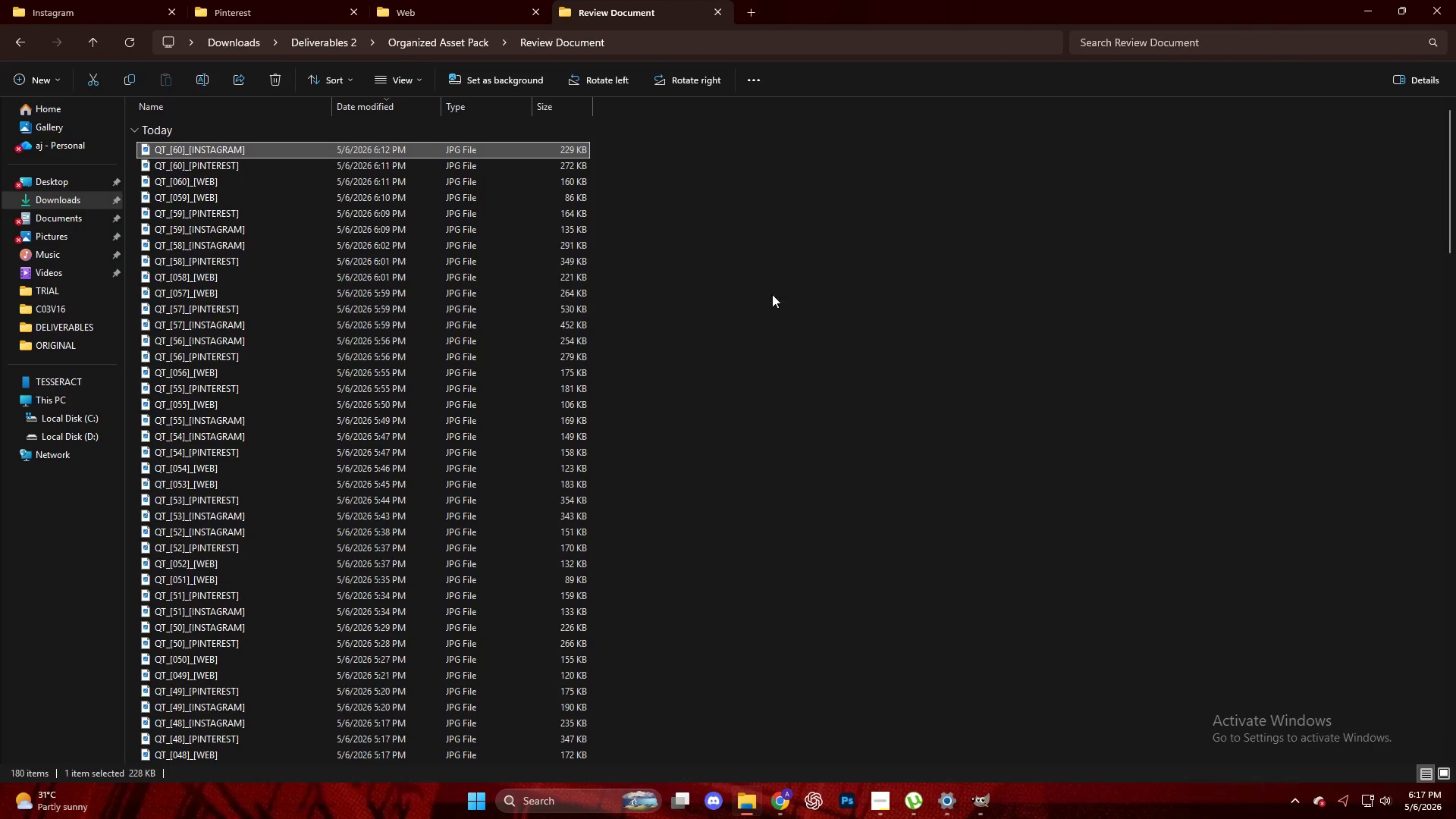 
left_click([1166, 42])
 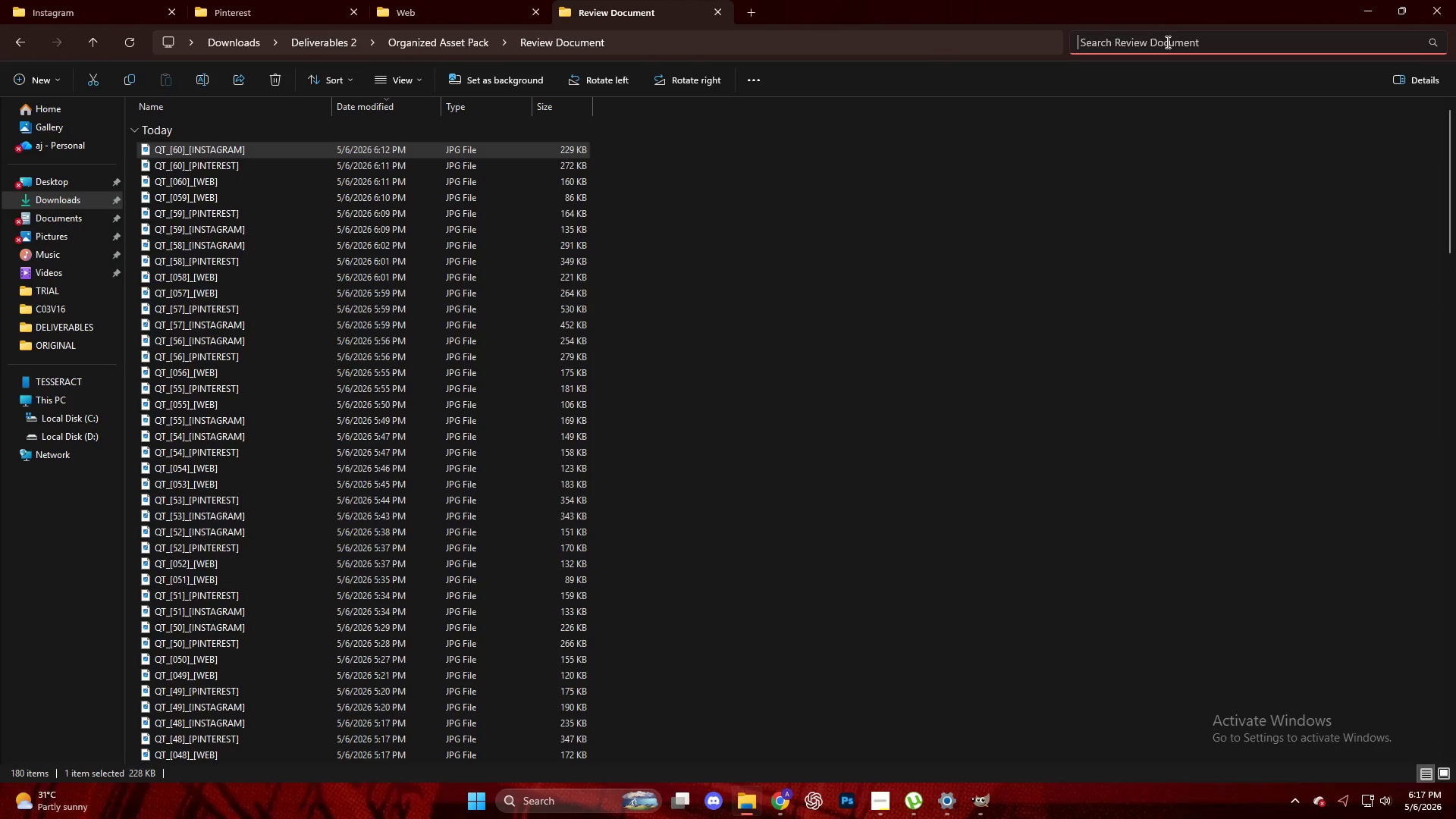 
type(pdf)
 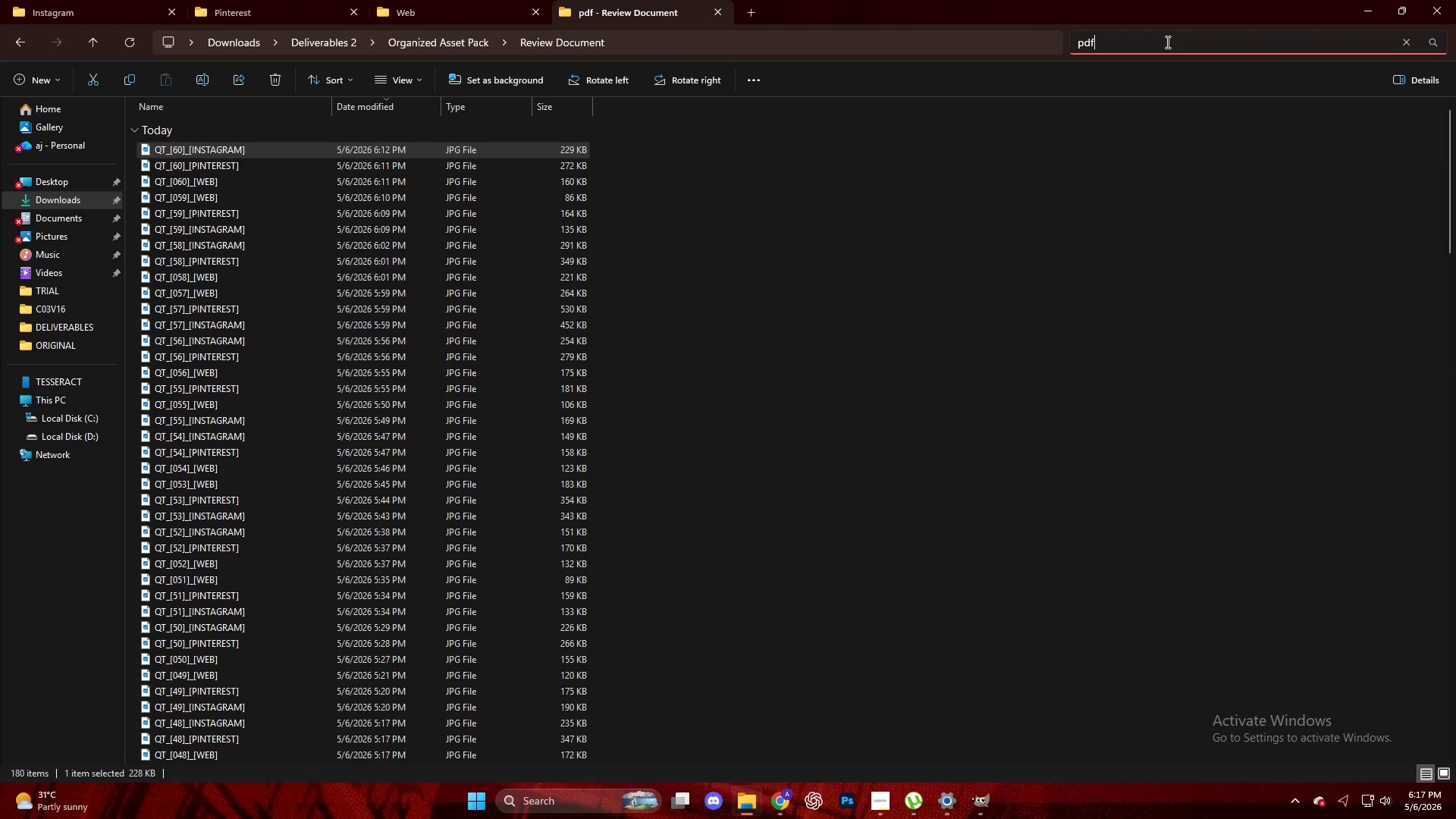 
key(Enter)
 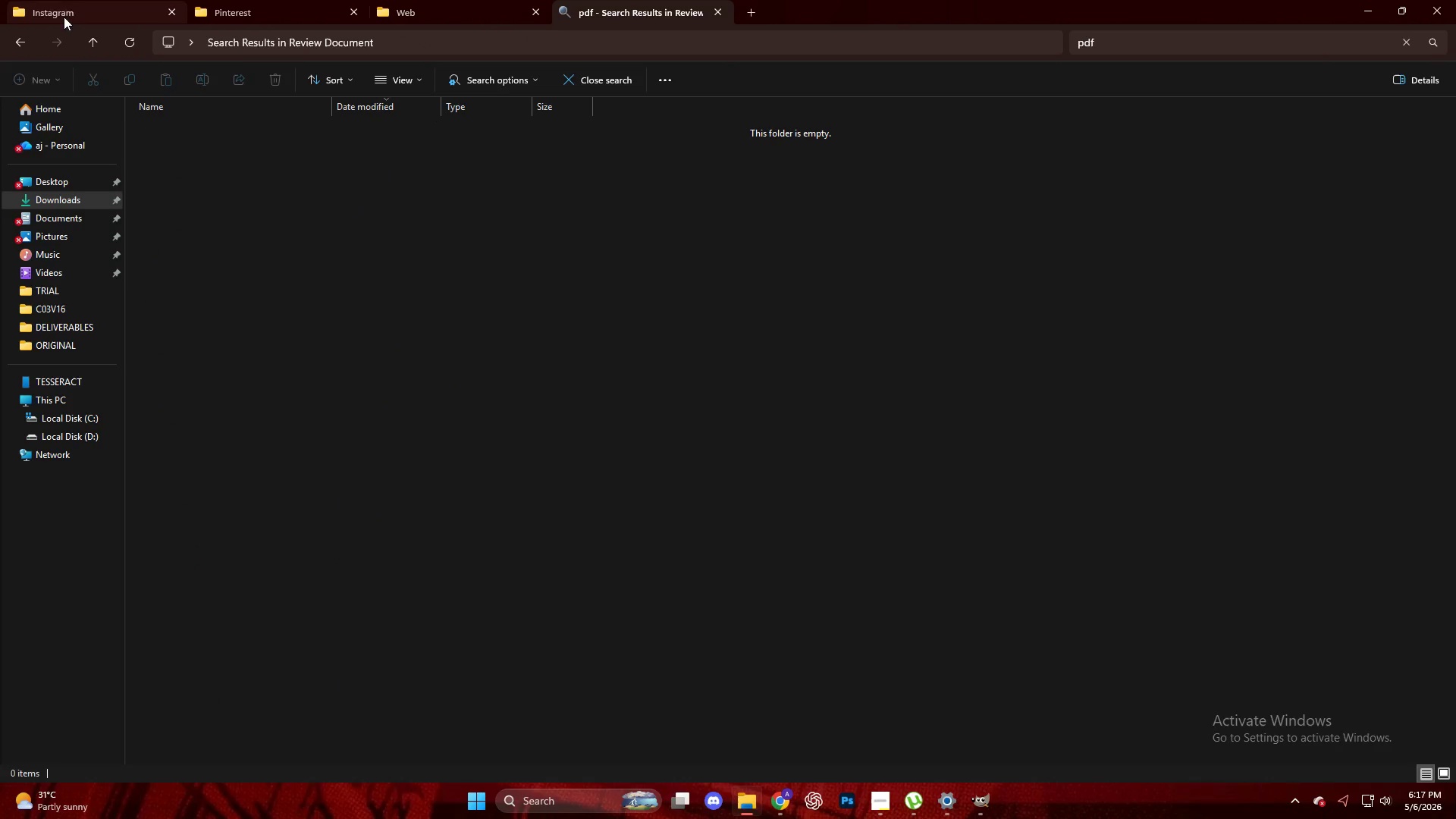 
left_click([23, 42])
 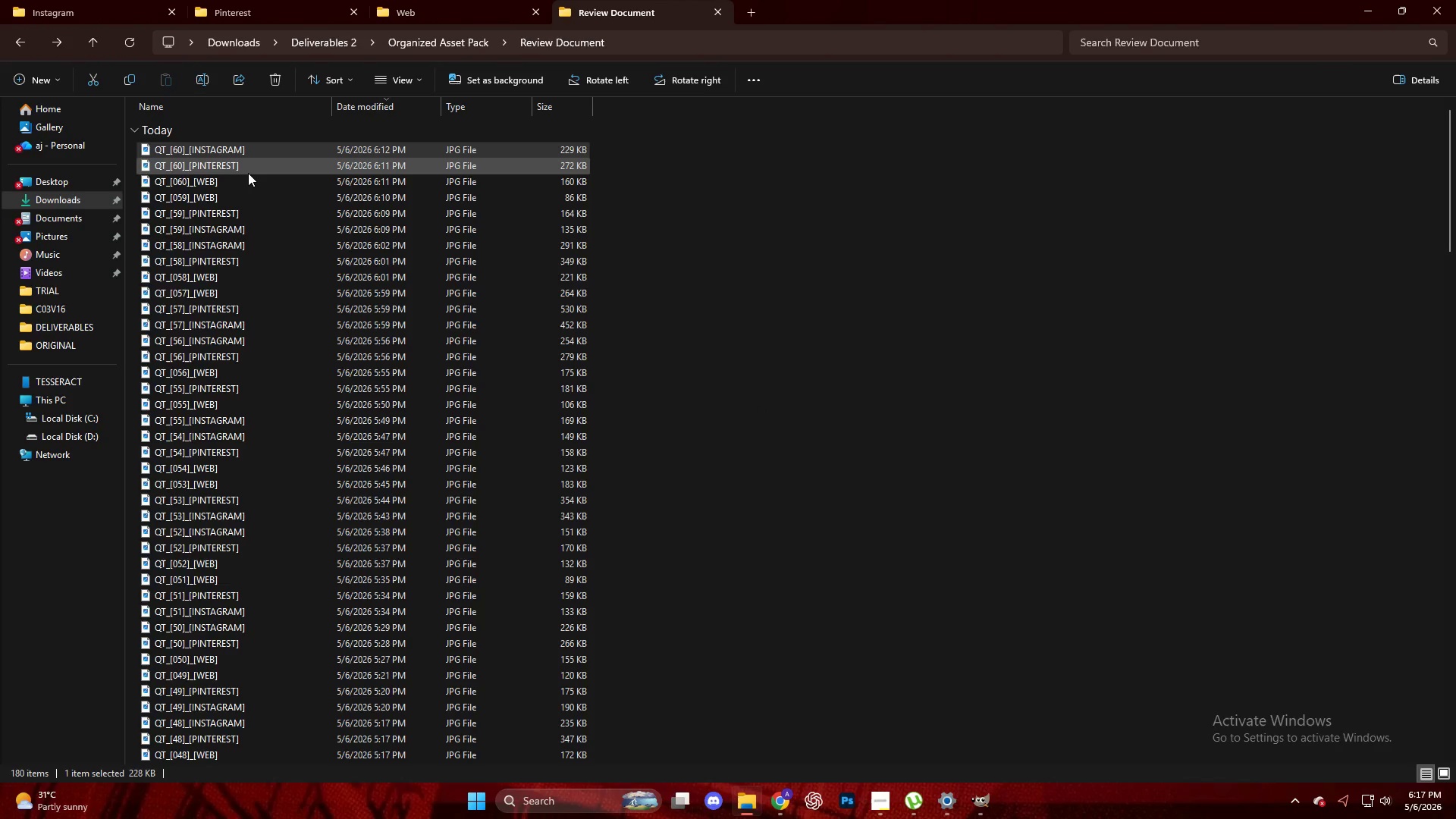 
wait(9.81)
 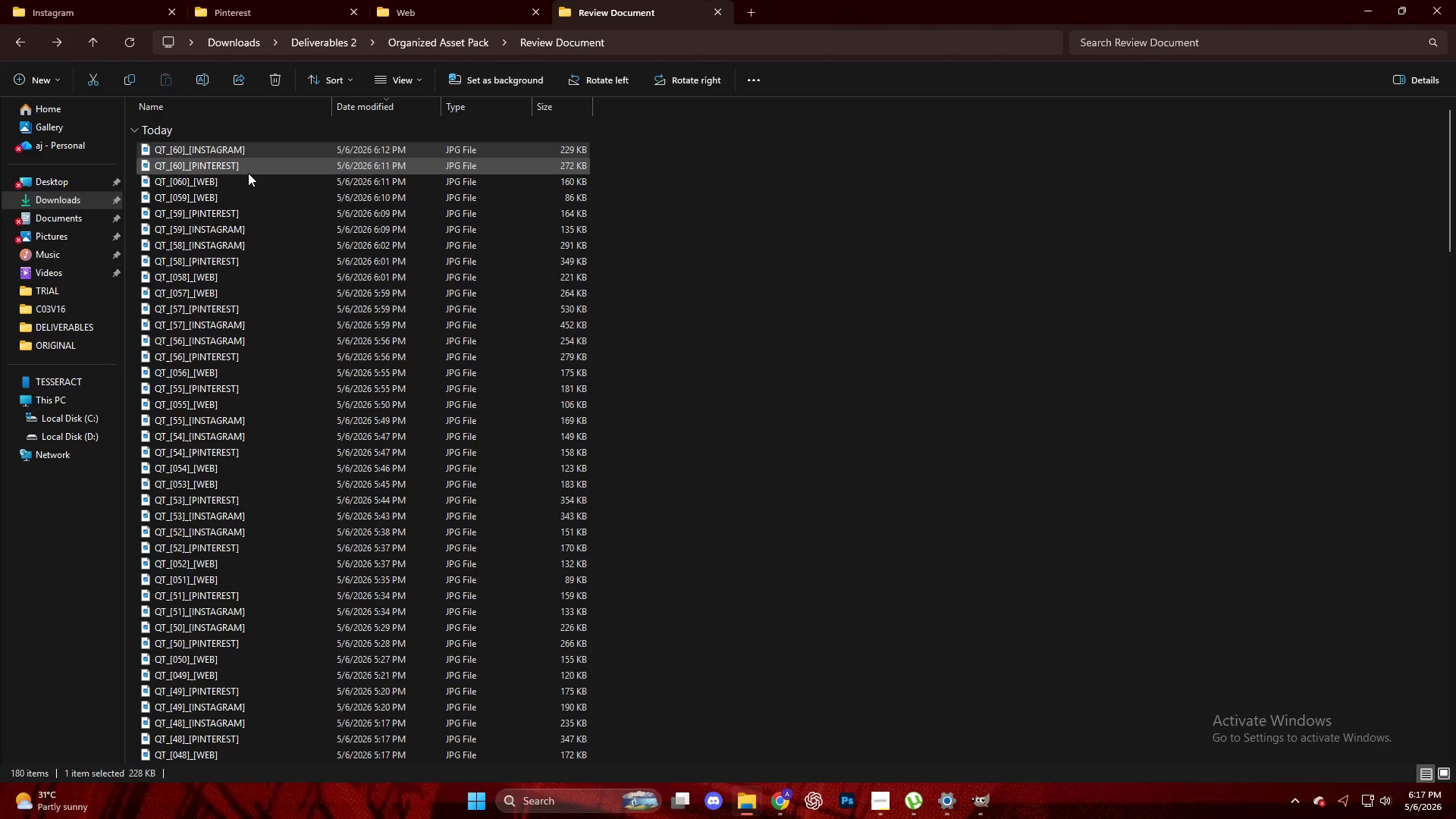 
left_click([450, 145])
 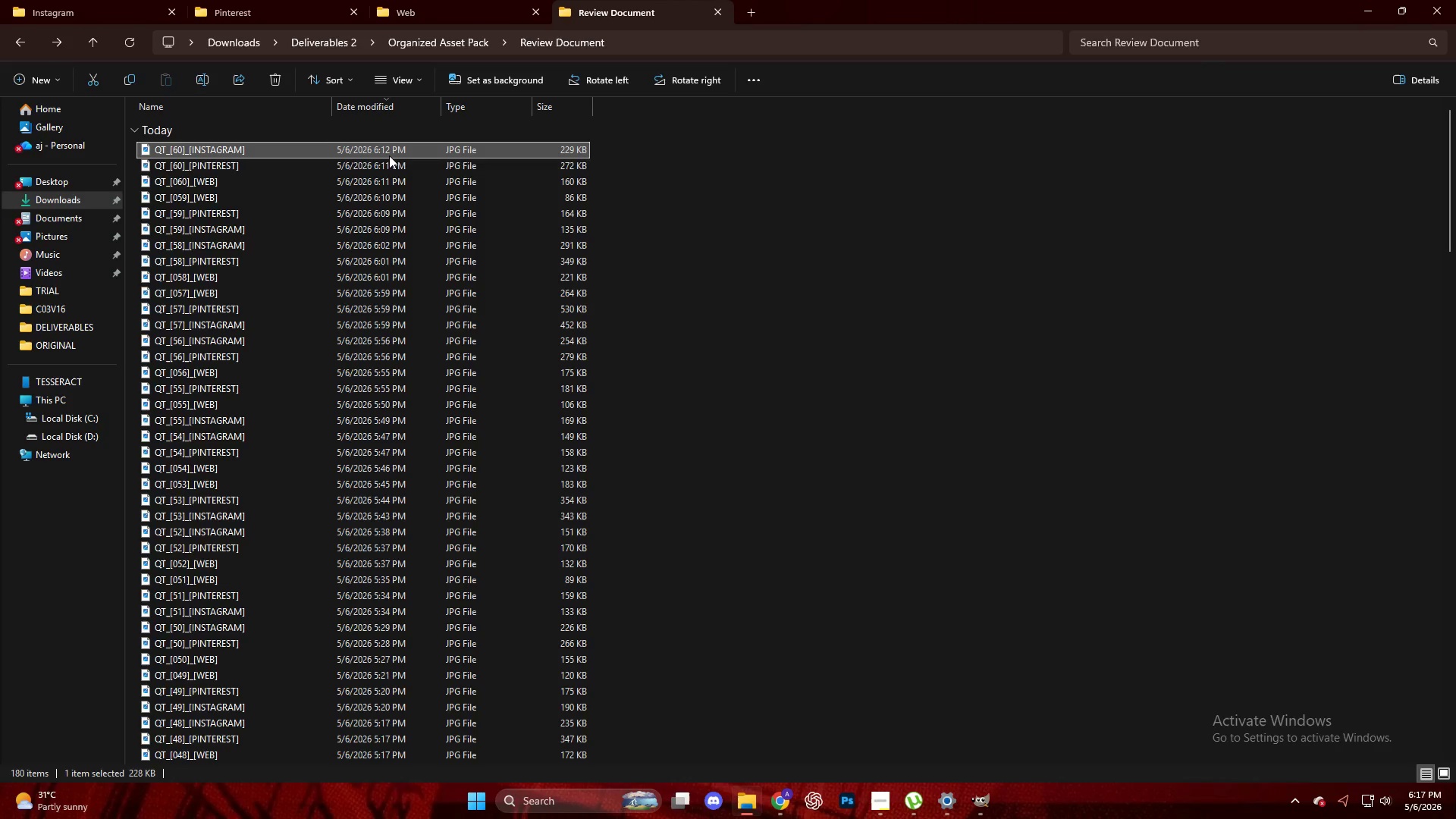 
scroll: coordinate [265, 739], scroll_direction: down, amount: 56.0
 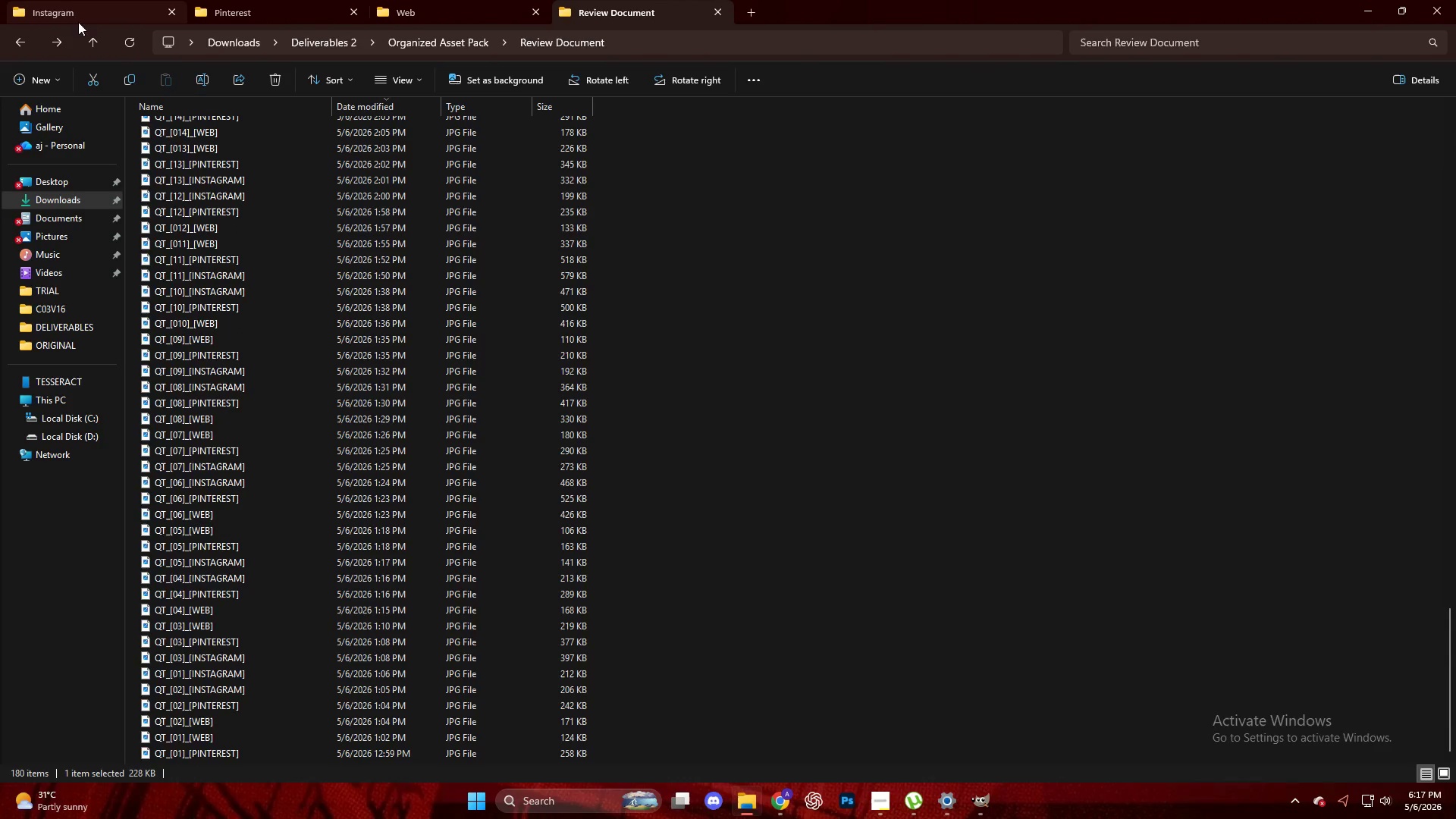 
left_click([78, 193])
 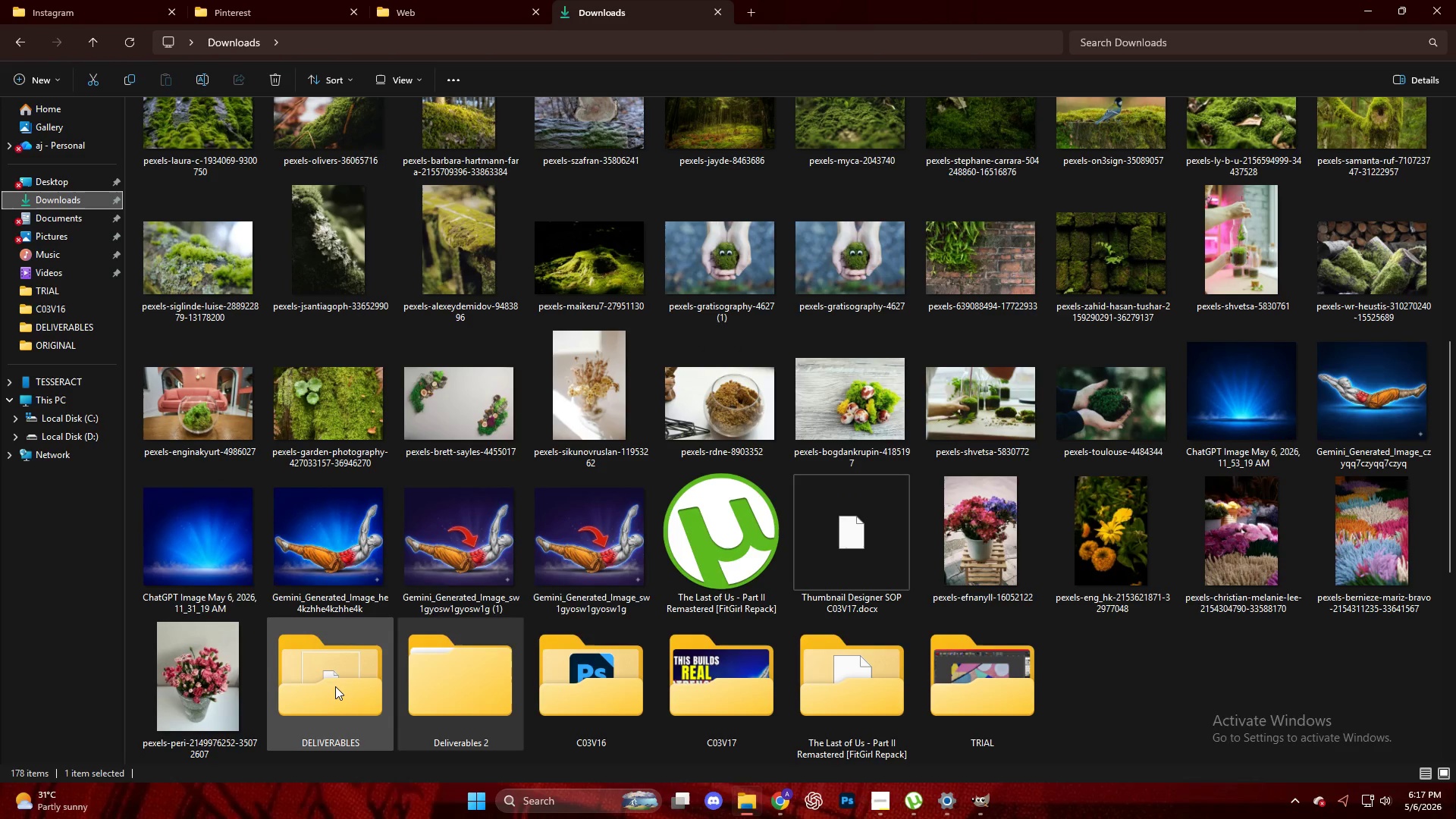 
double_click([411, 689])
 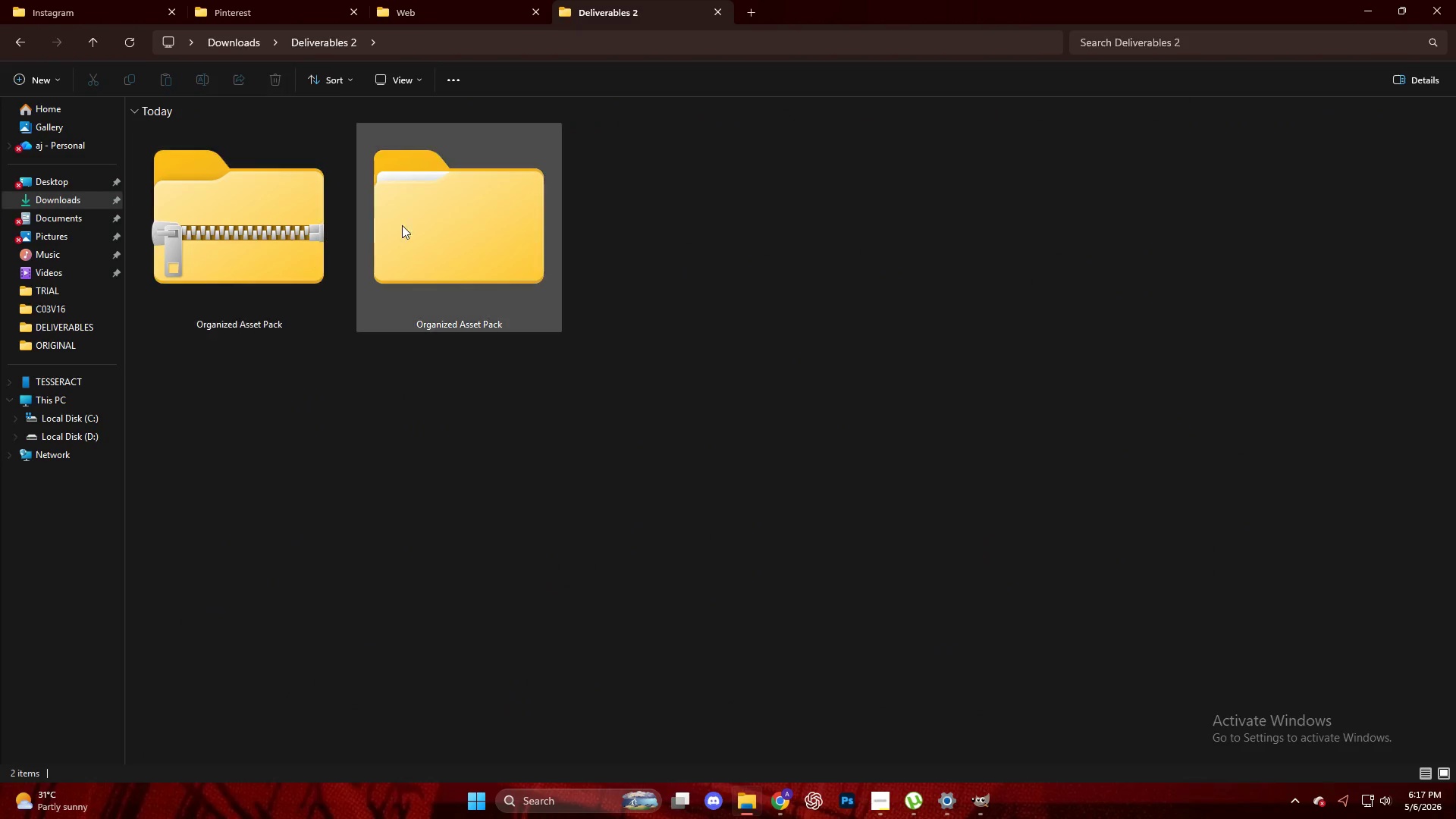 
double_click([422, 231])
 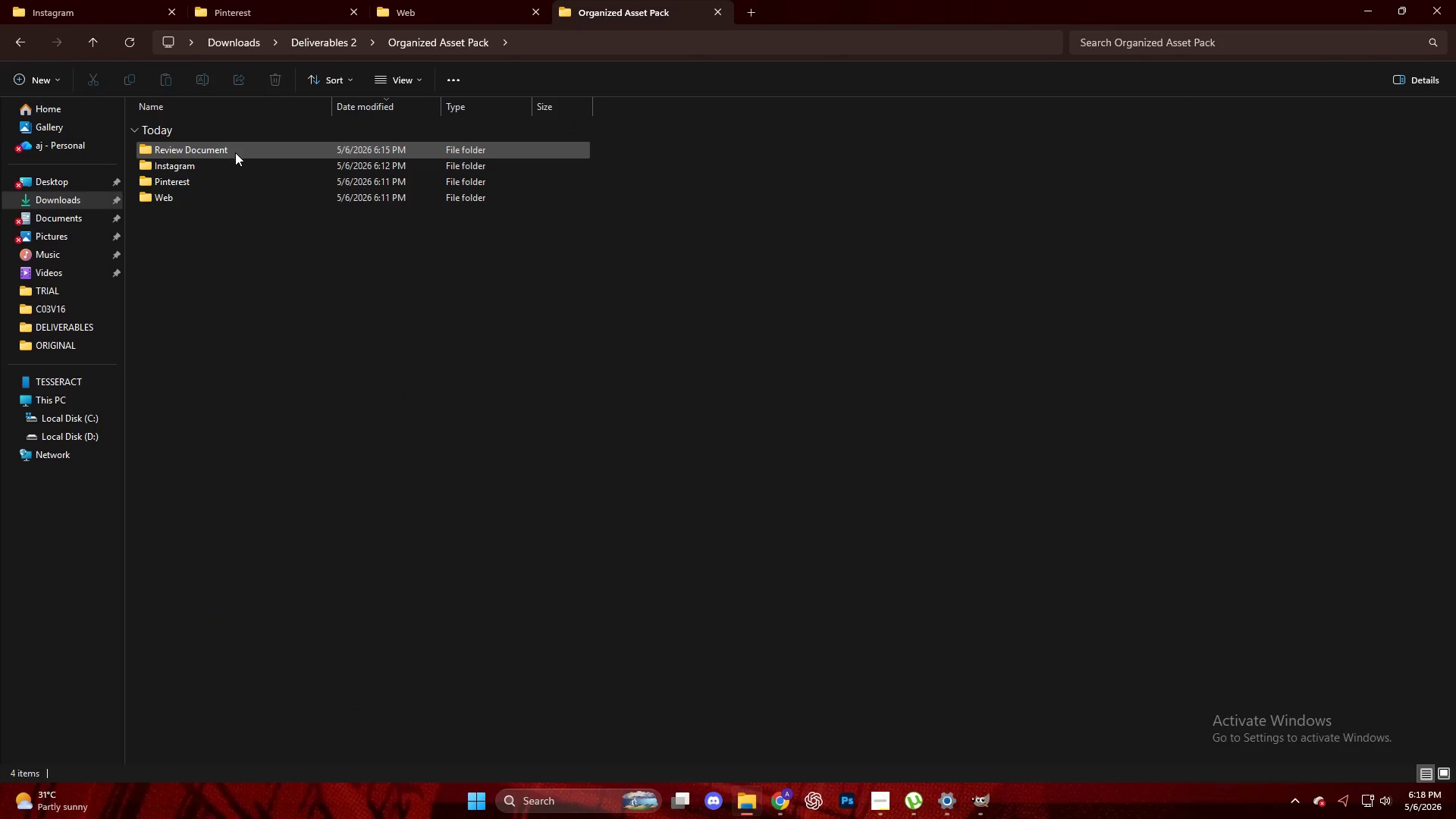 
double_click([235, 152])